 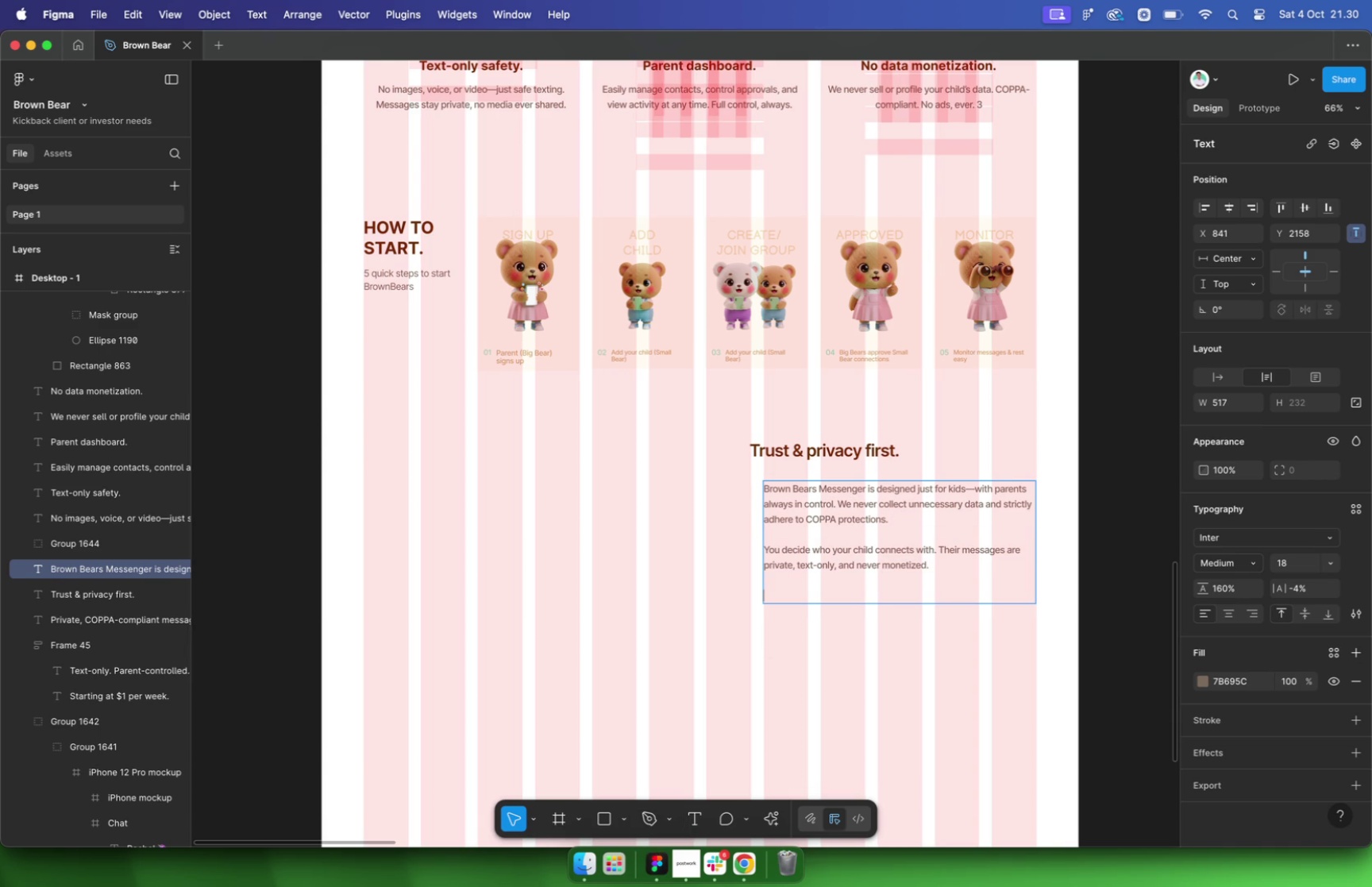 
key(Shift+Enter)
 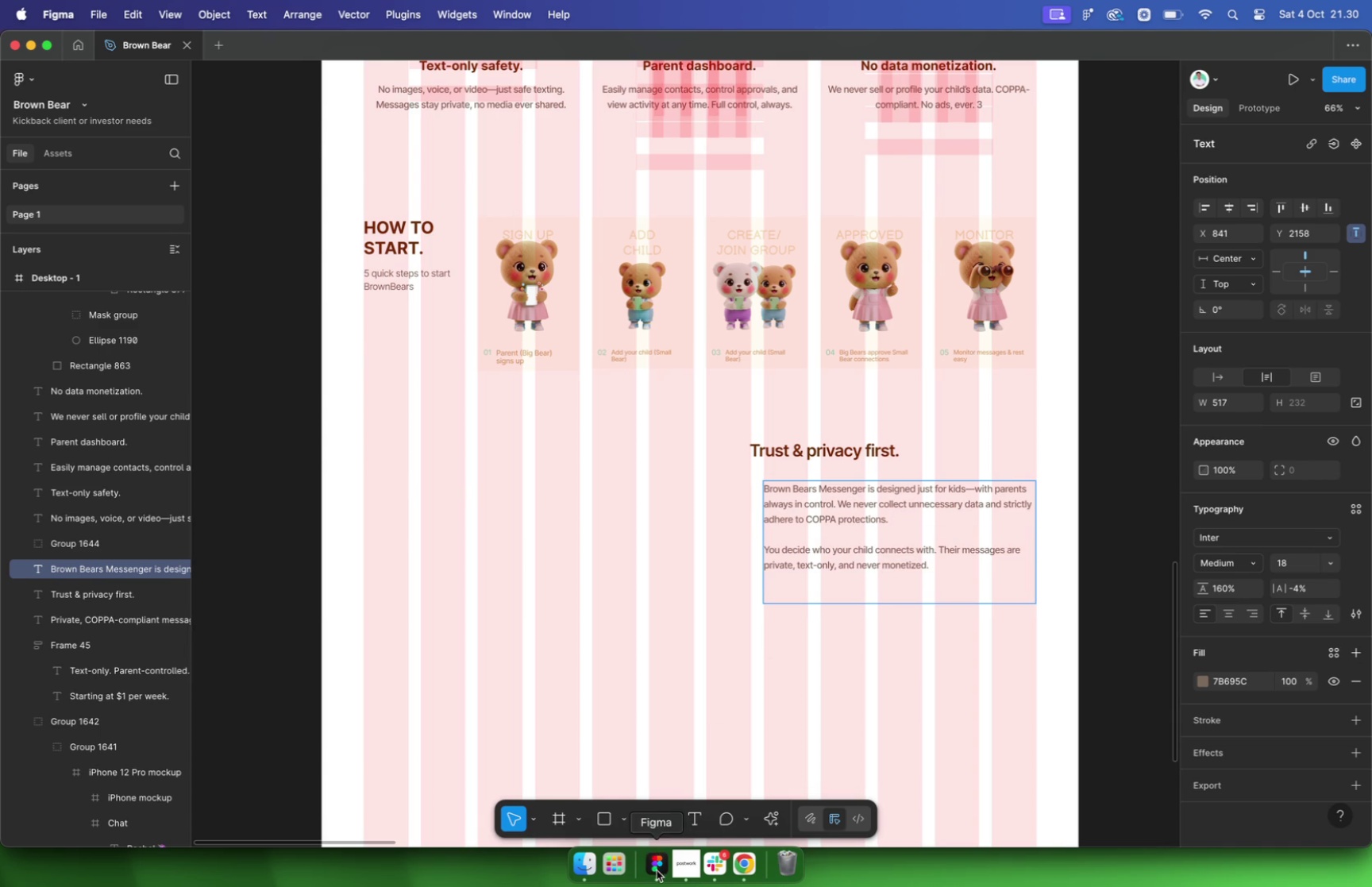 
left_click([746, 862])
 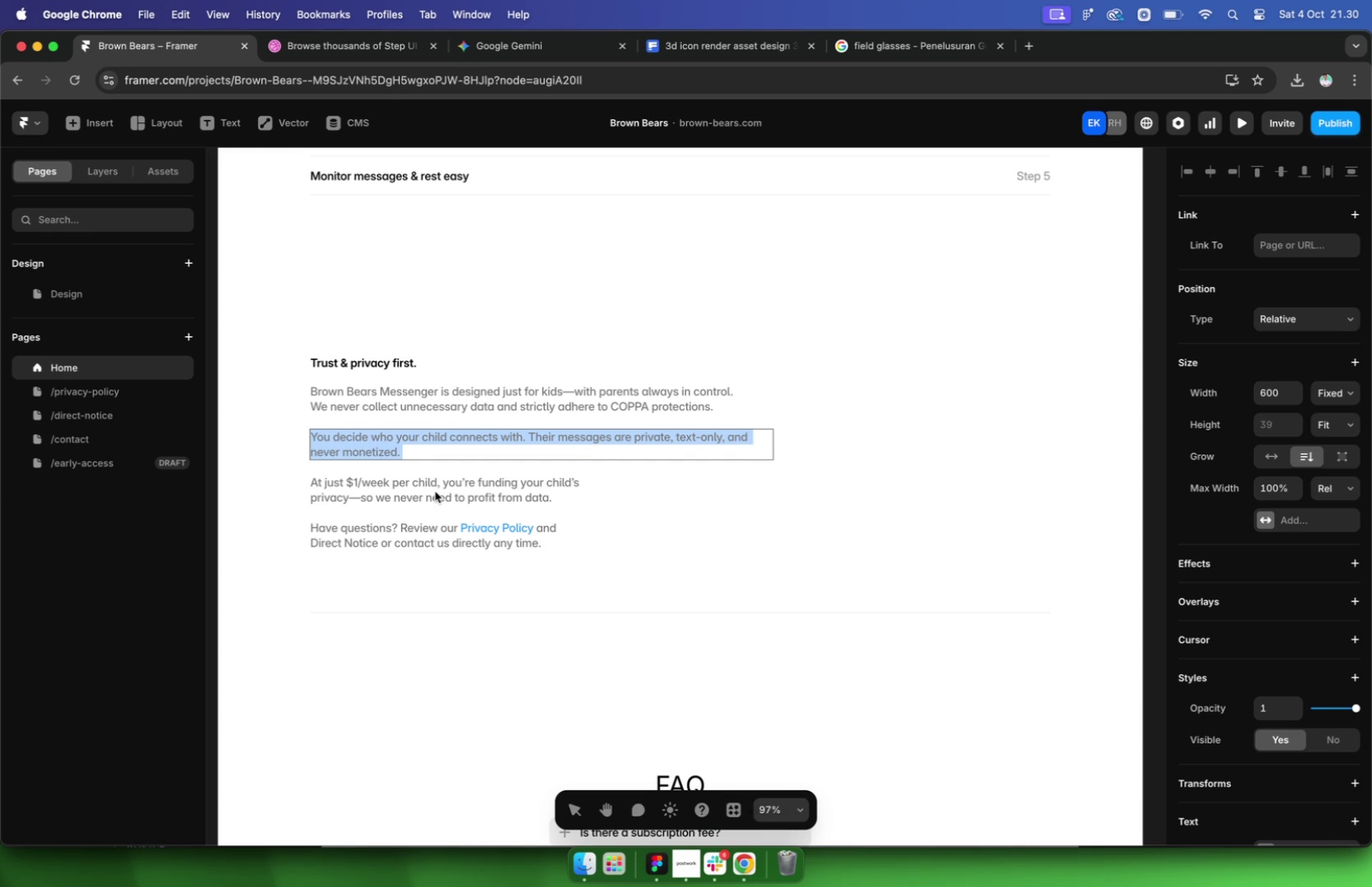 
double_click([435, 492])
 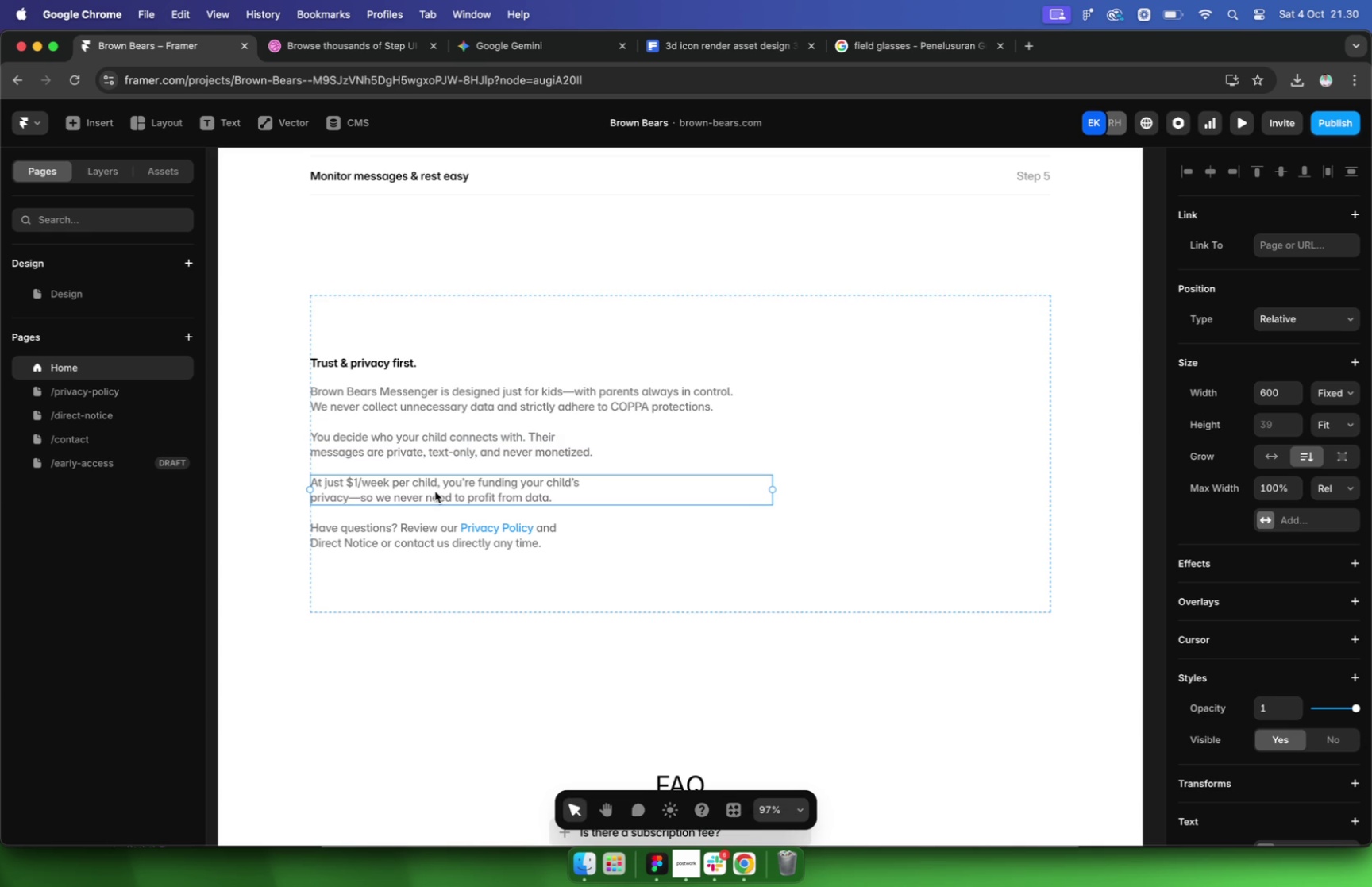 
triple_click([435, 492])
 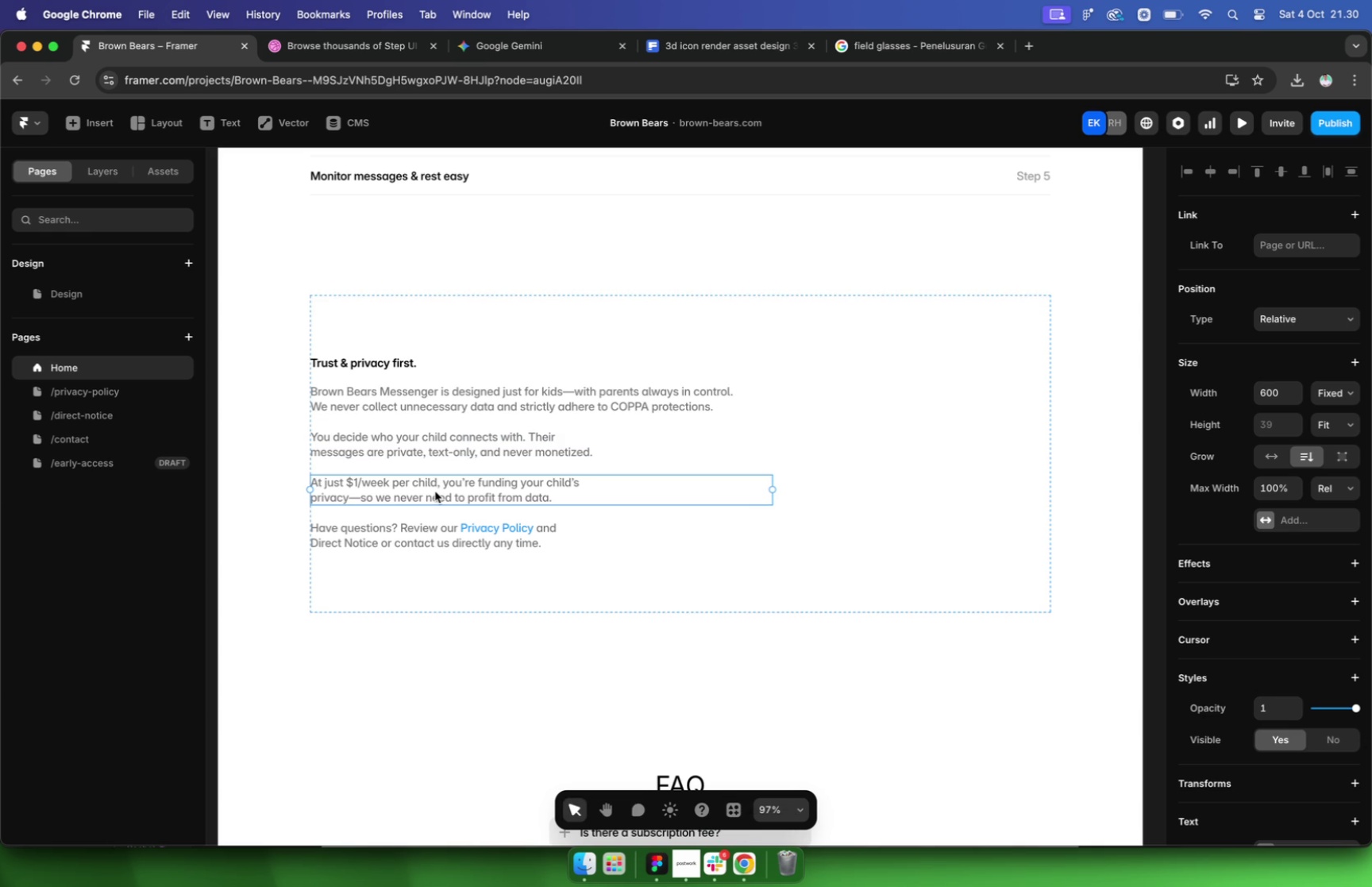 
triple_click([435, 492])
 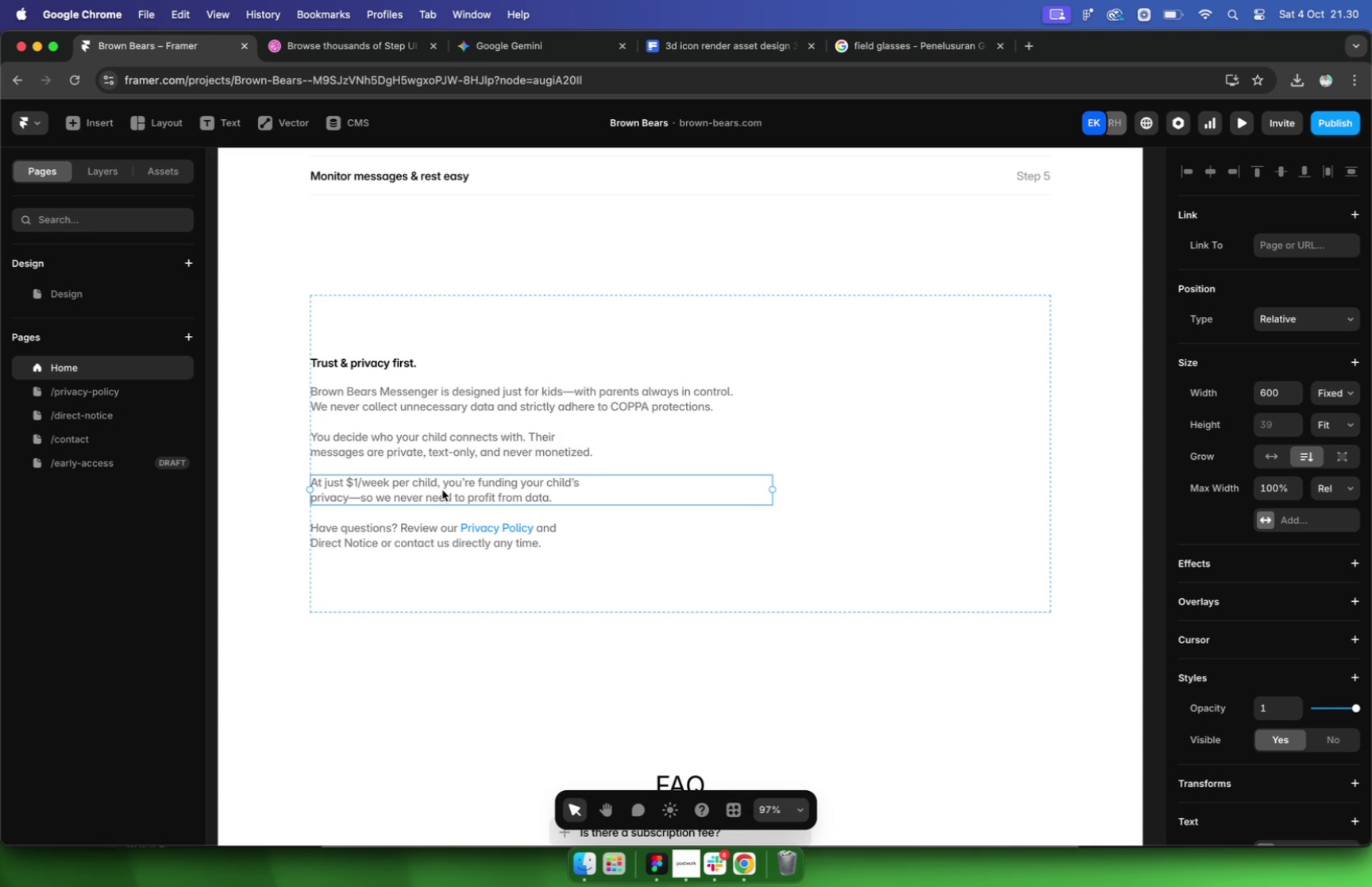 
double_click([442, 489])